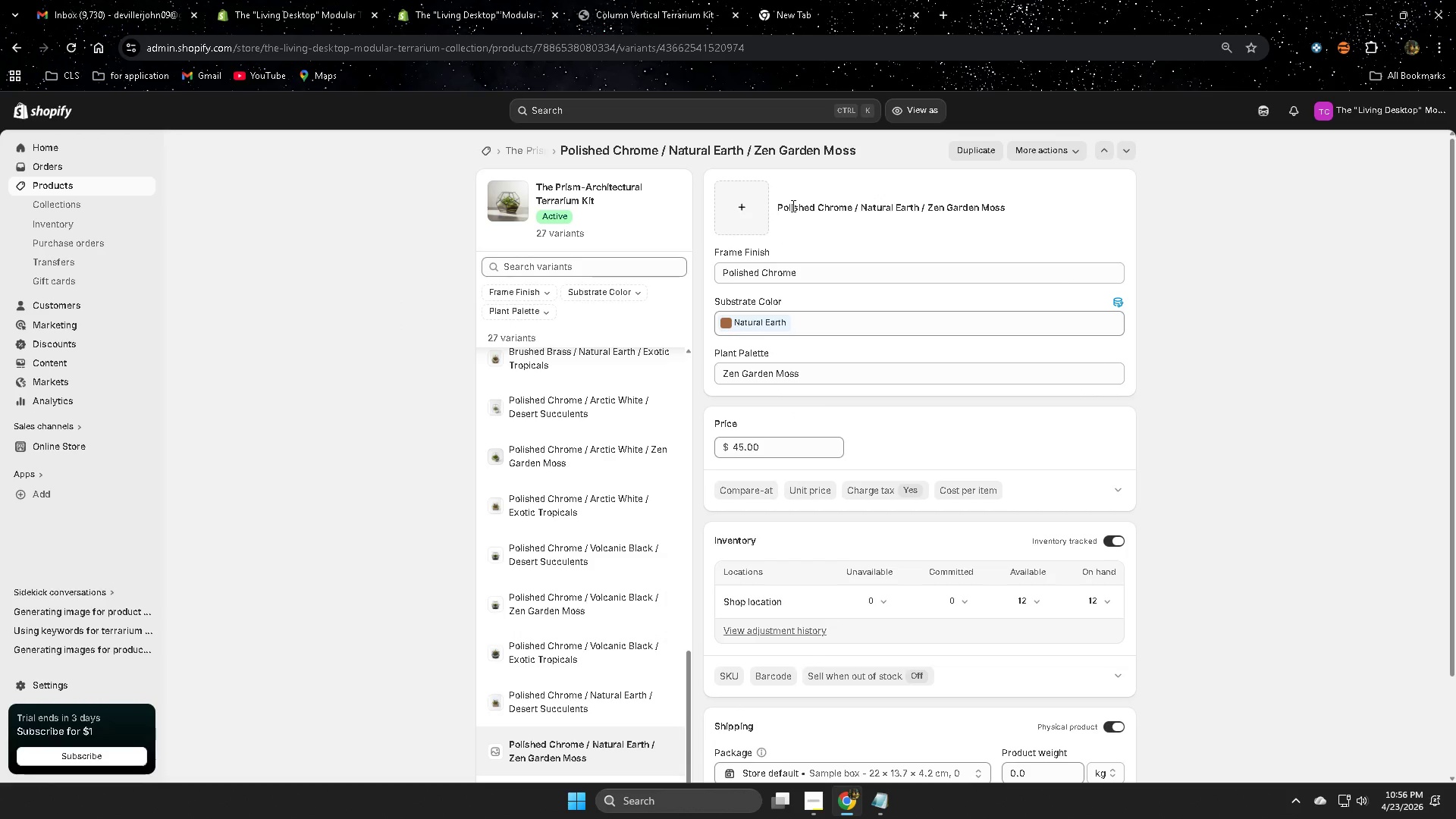 
scroll: coordinate [949, 501], scroll_direction: up, amount: 4.0
 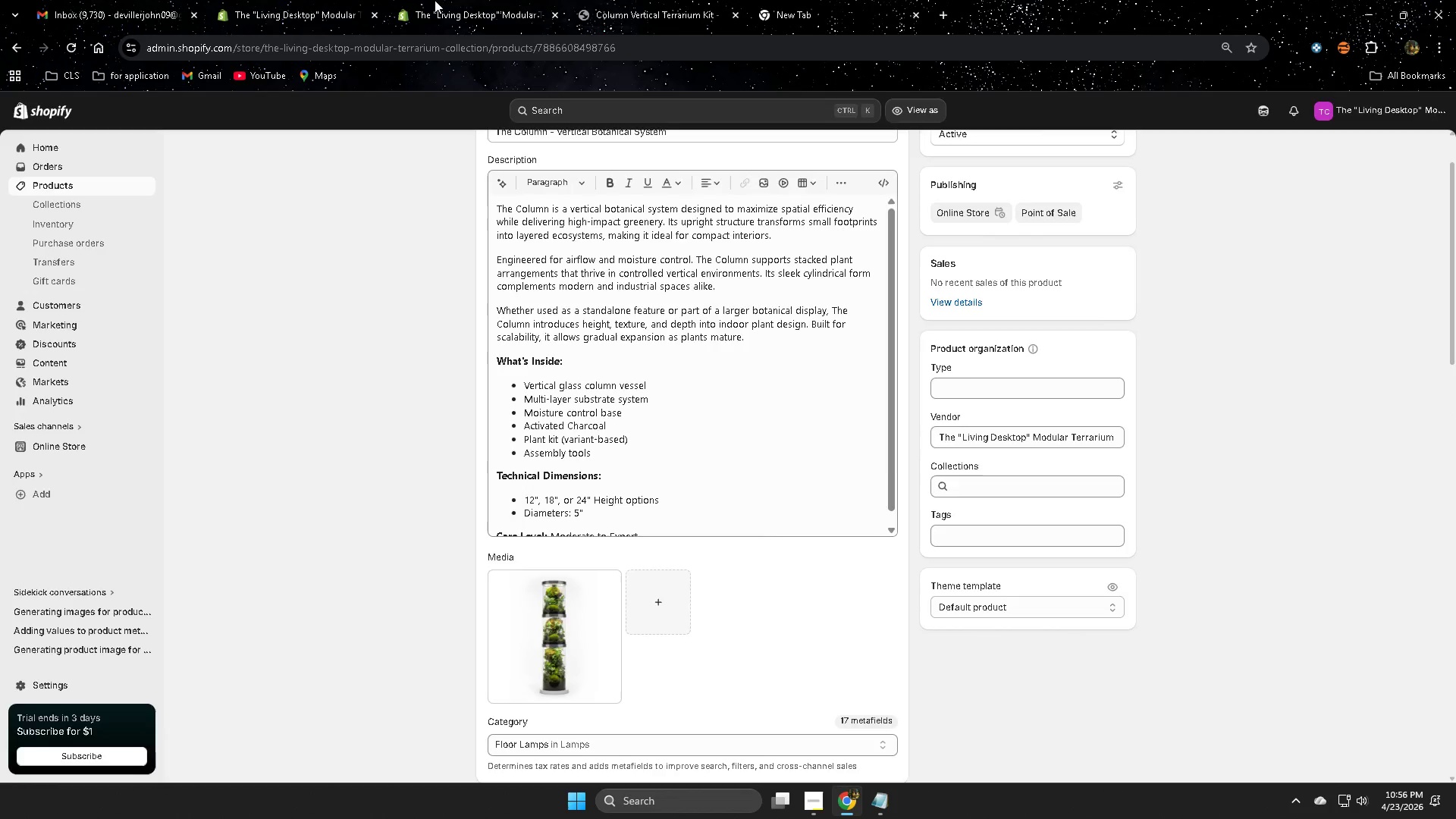 
left_click([798, 203])
 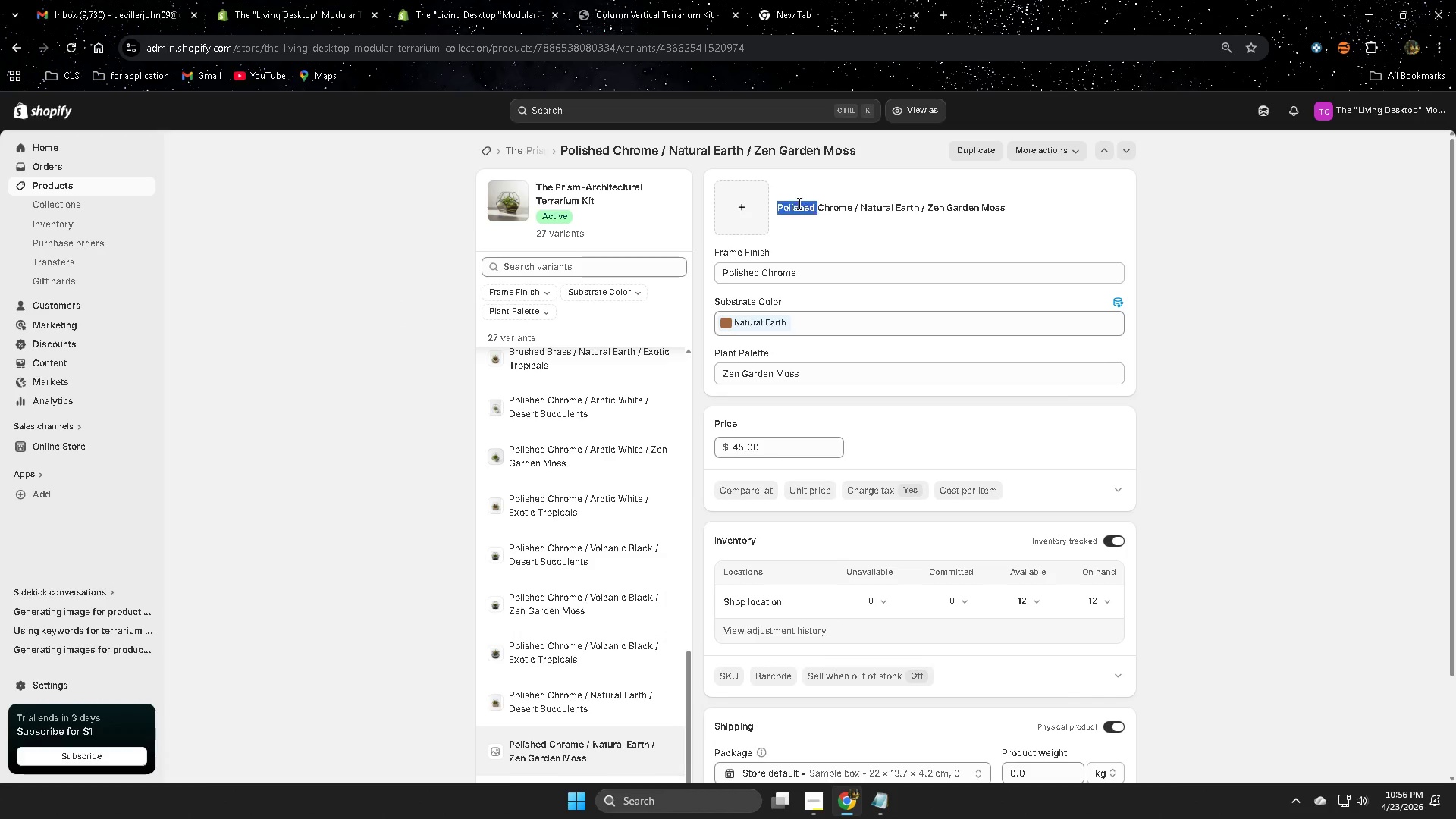 
left_click_drag(start_coordinate=[798, 203], to_coordinate=[965, 215])
 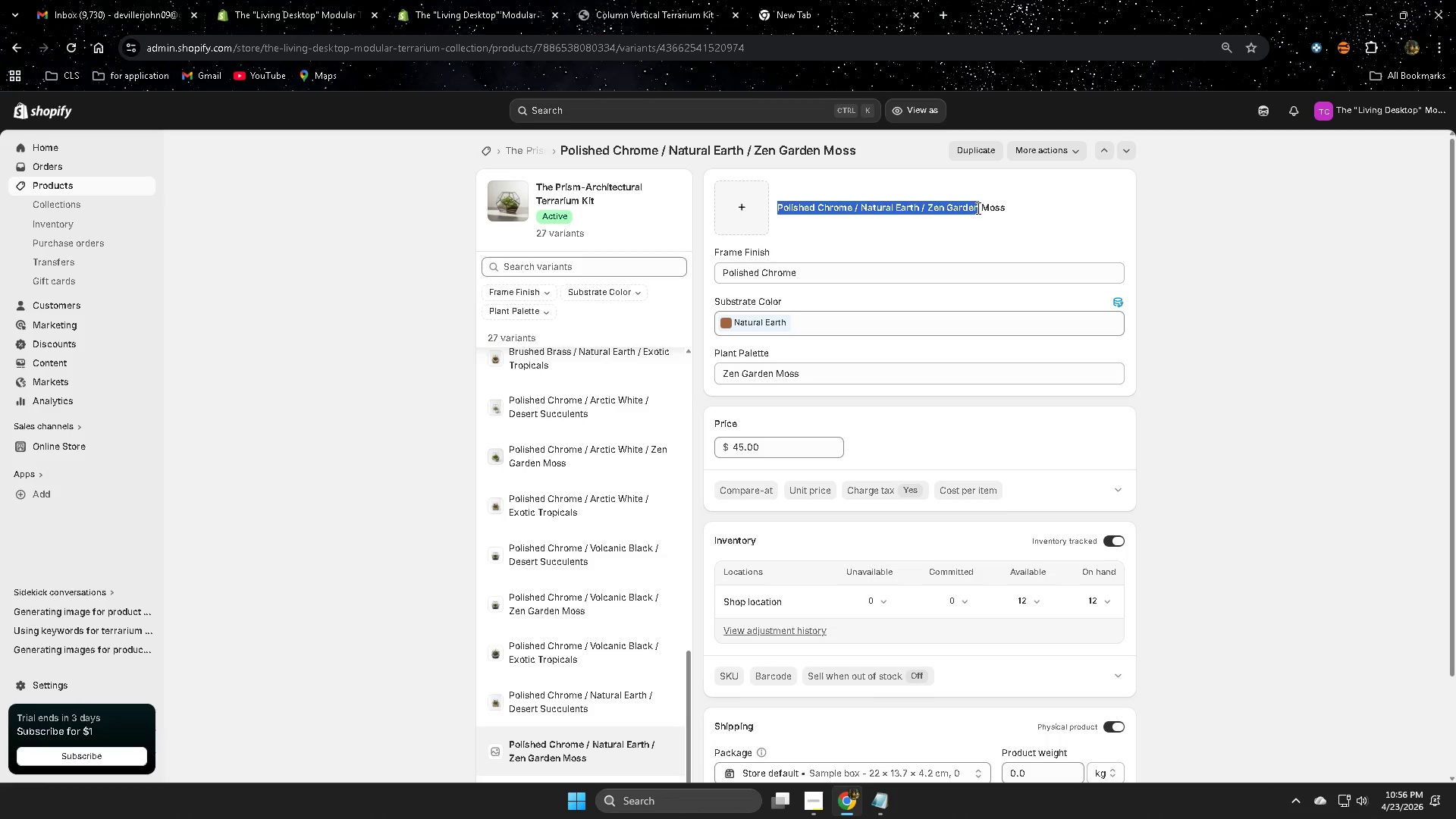 
left_click([992, 204])
 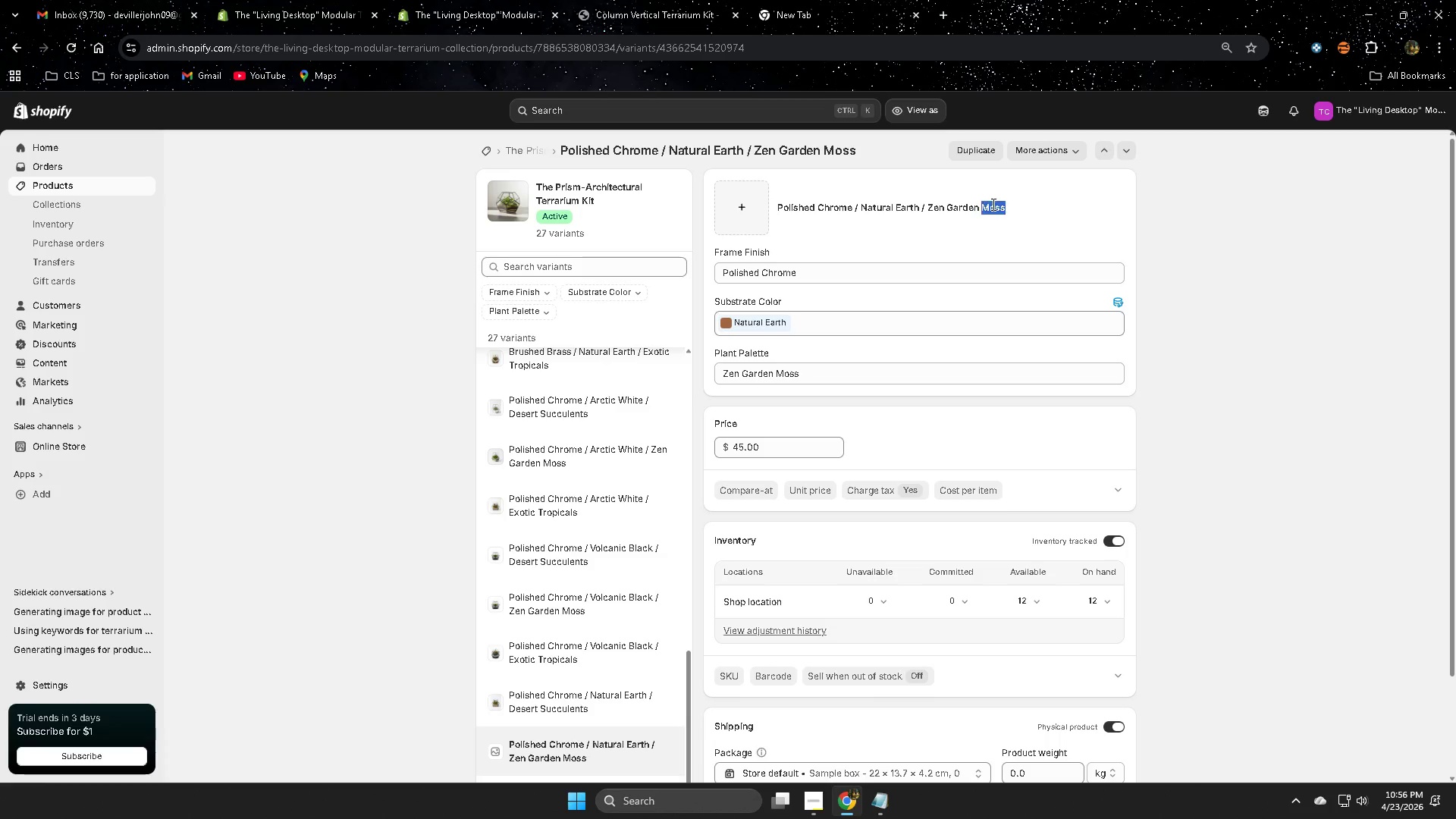 
left_click_drag(start_coordinate=[992, 204], to_coordinate=[789, 199])
 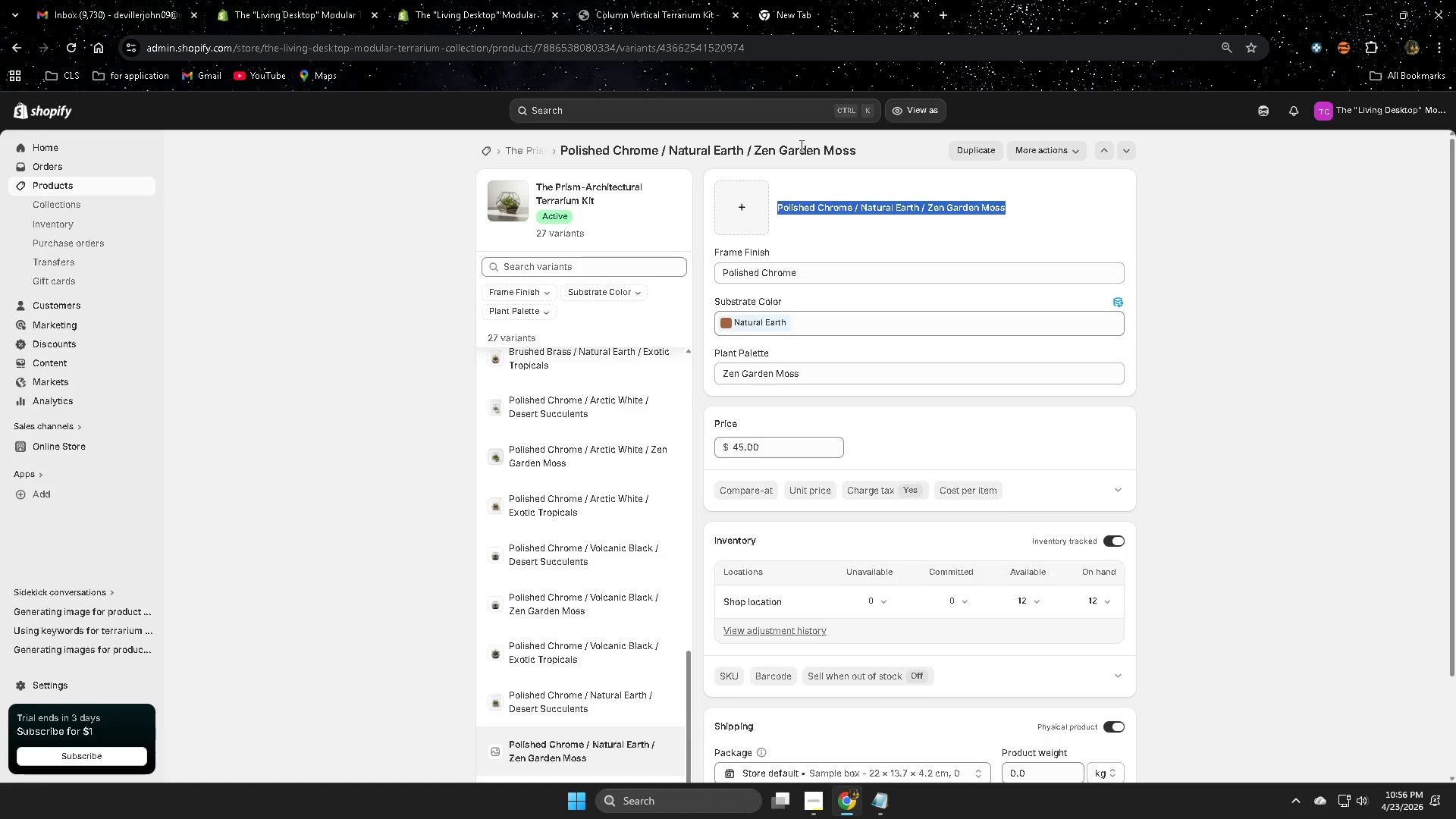 
key(Control+ControlLeft)
 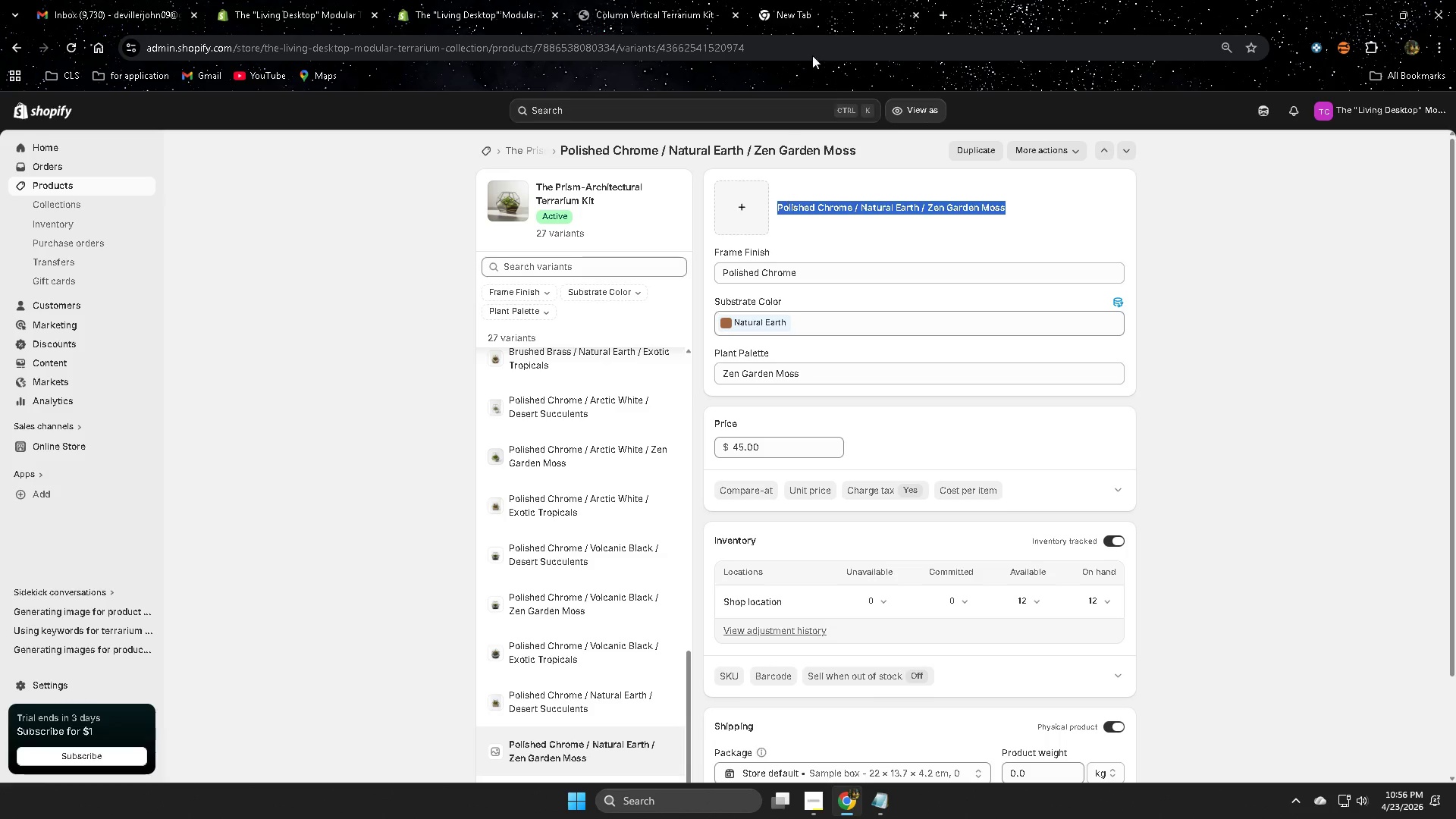 
key(Control+C)
 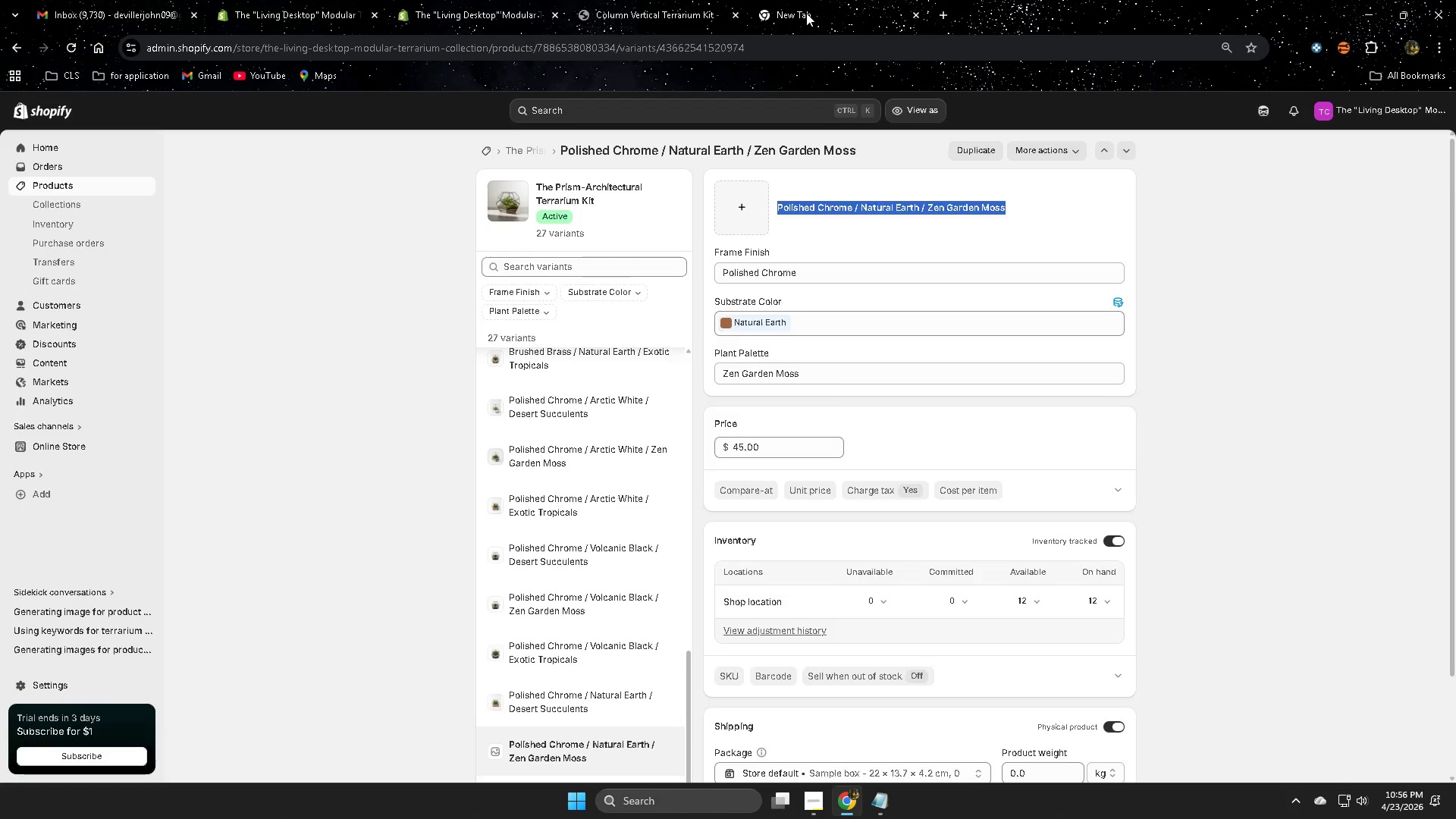 
left_click([806, 12])
 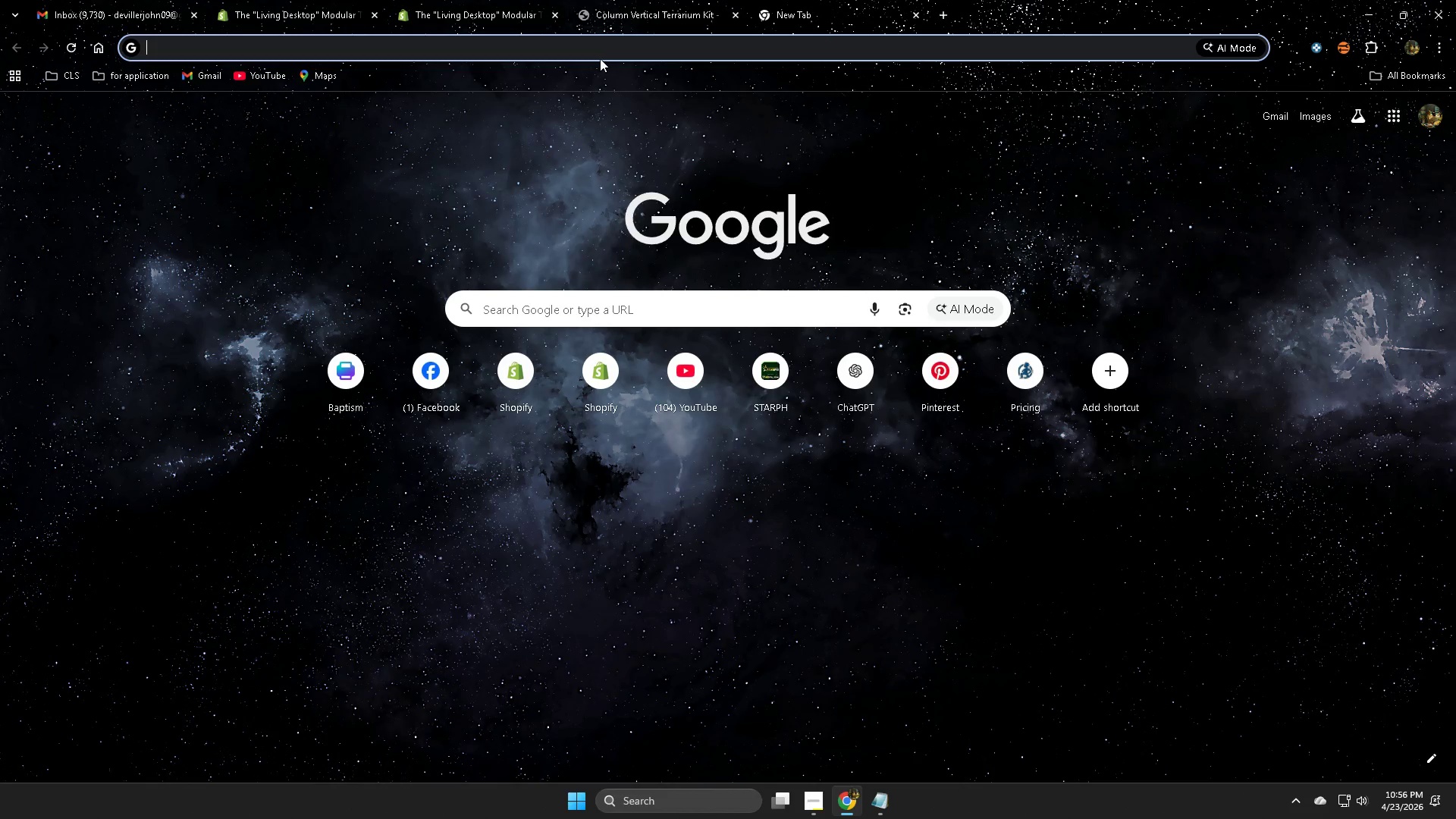 
key(Control+ControlLeft)
 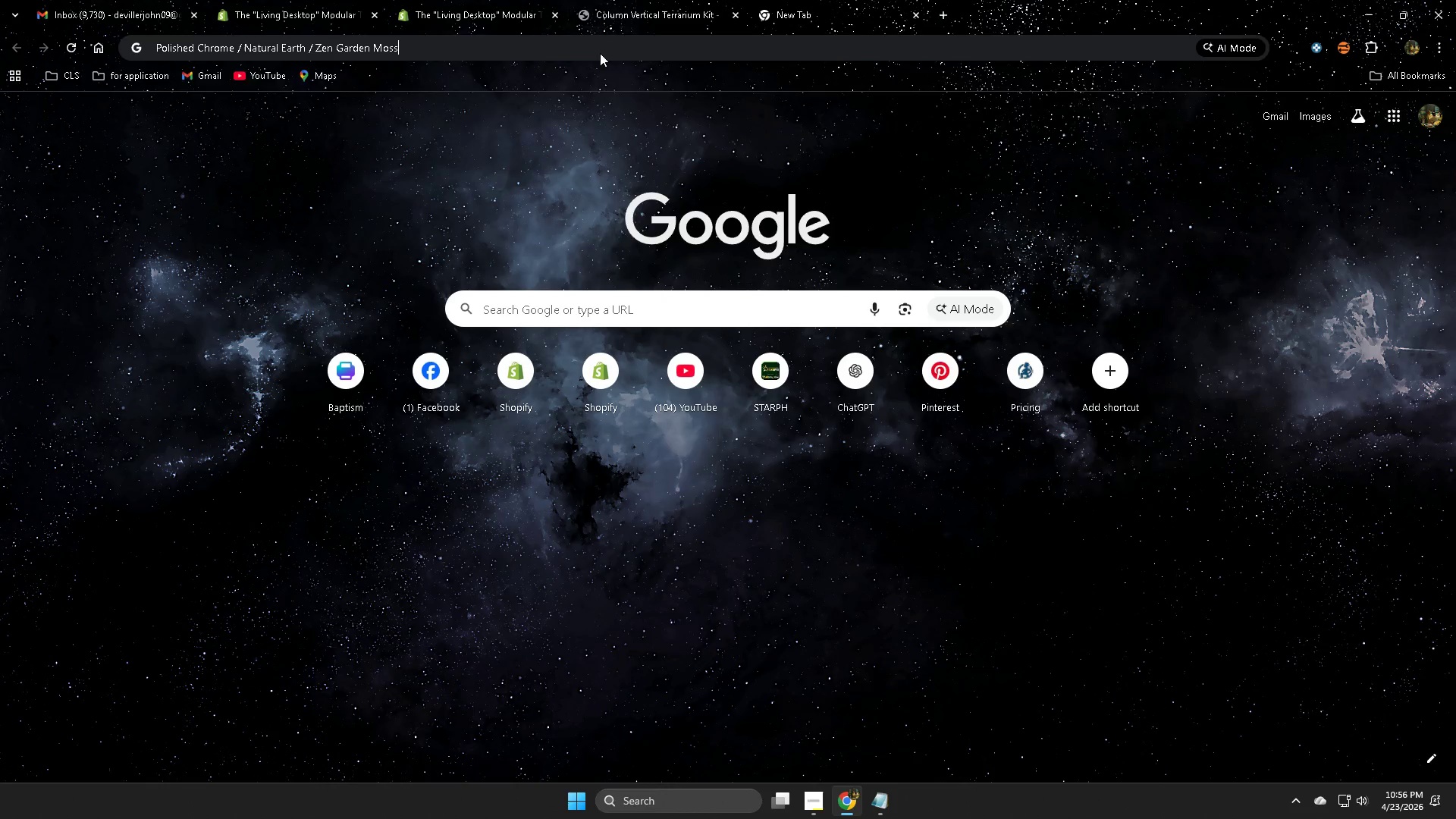 
key(Control+V)
 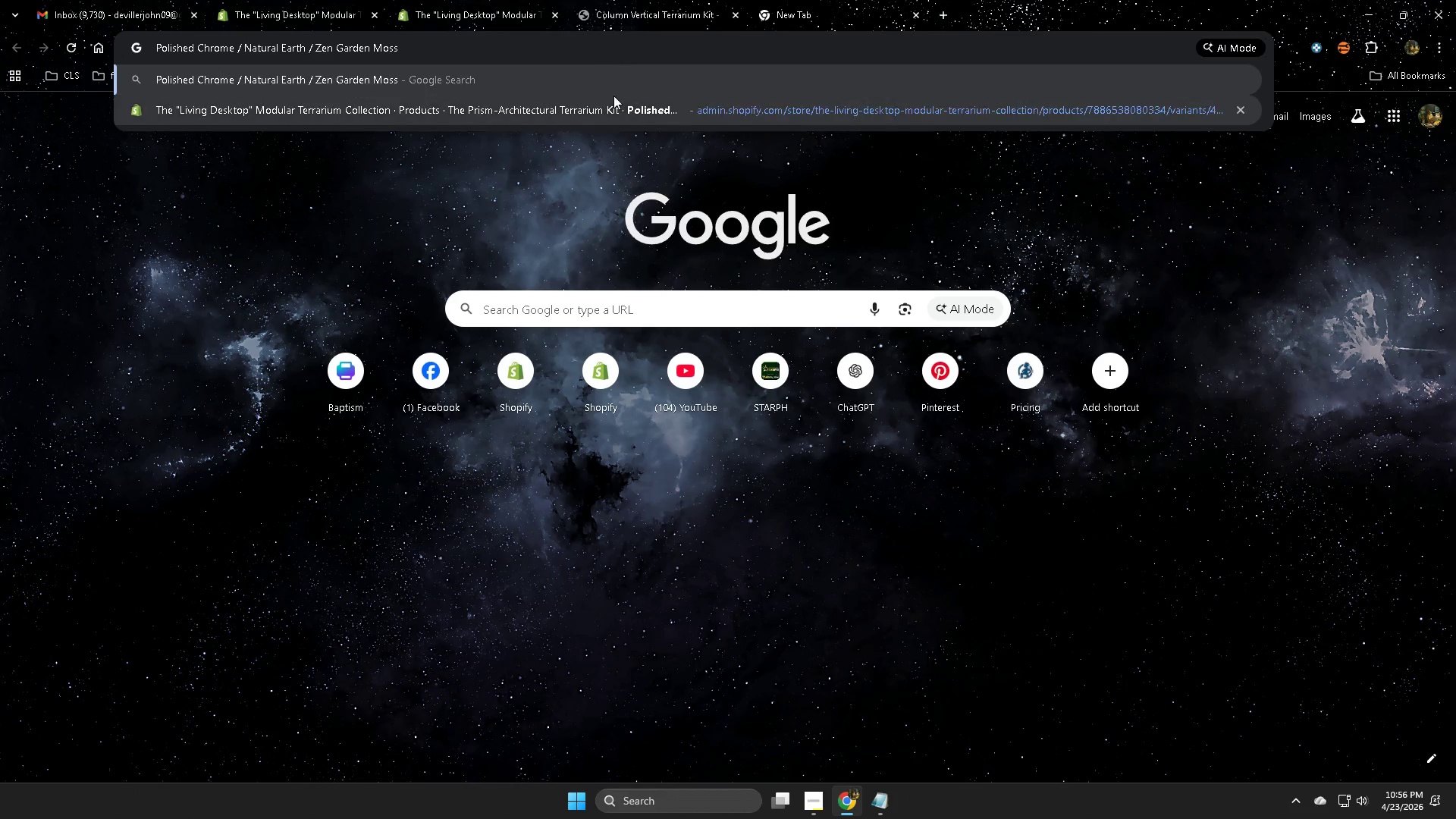 
key(Enter)
 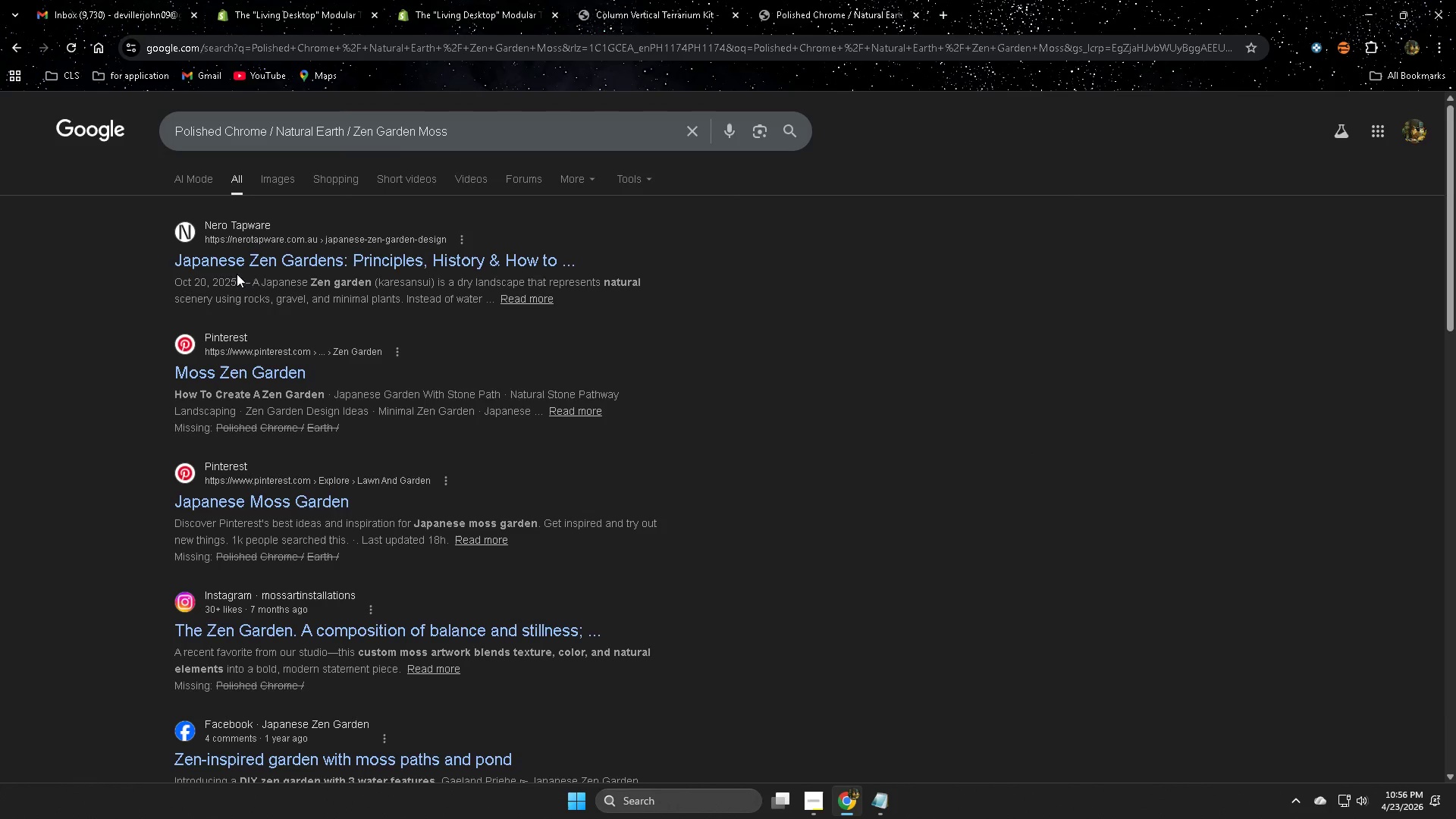 
left_click([240, 265])
 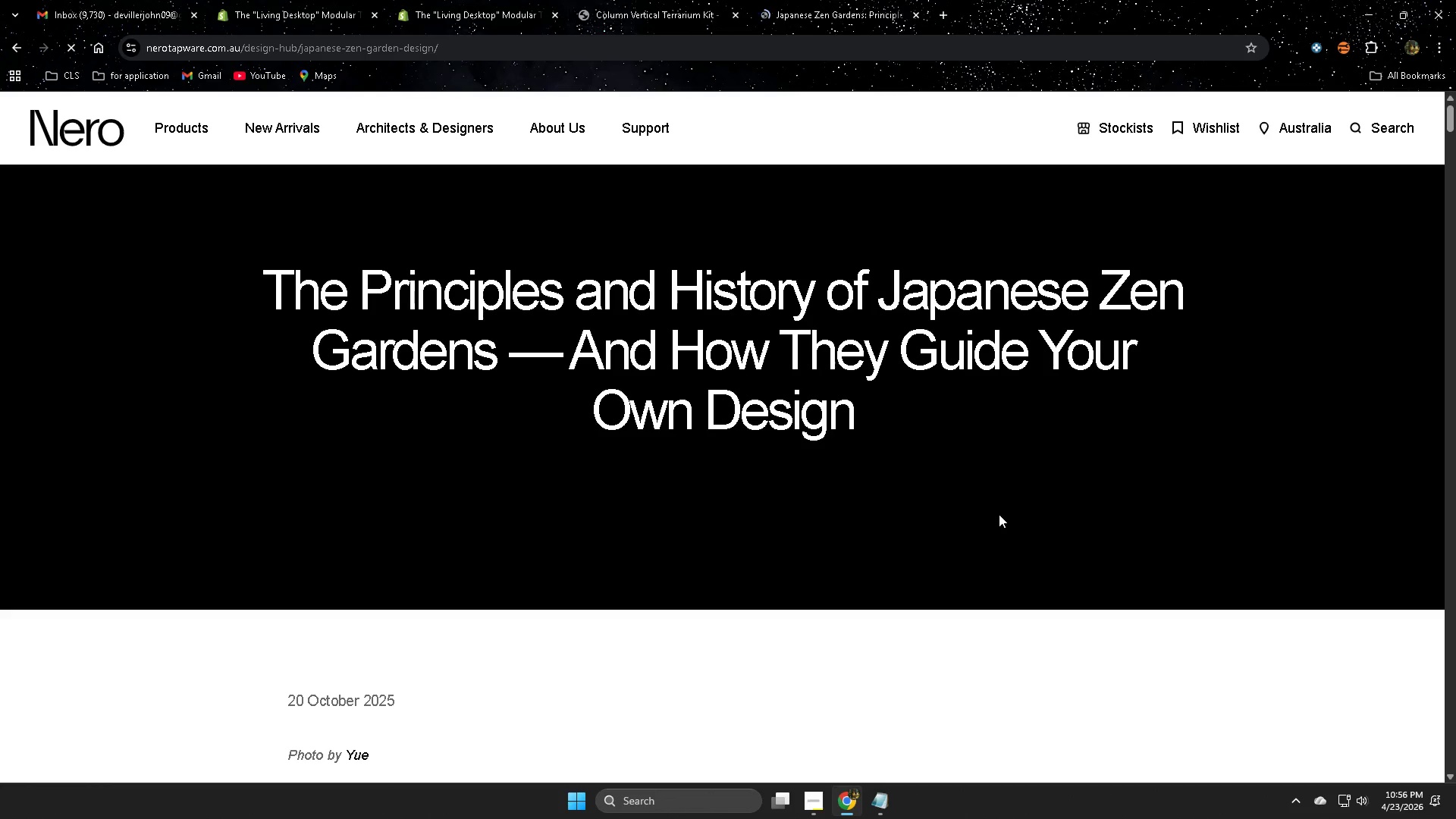 
scroll: coordinate [995, 515], scroll_direction: down, amount: 18.0